 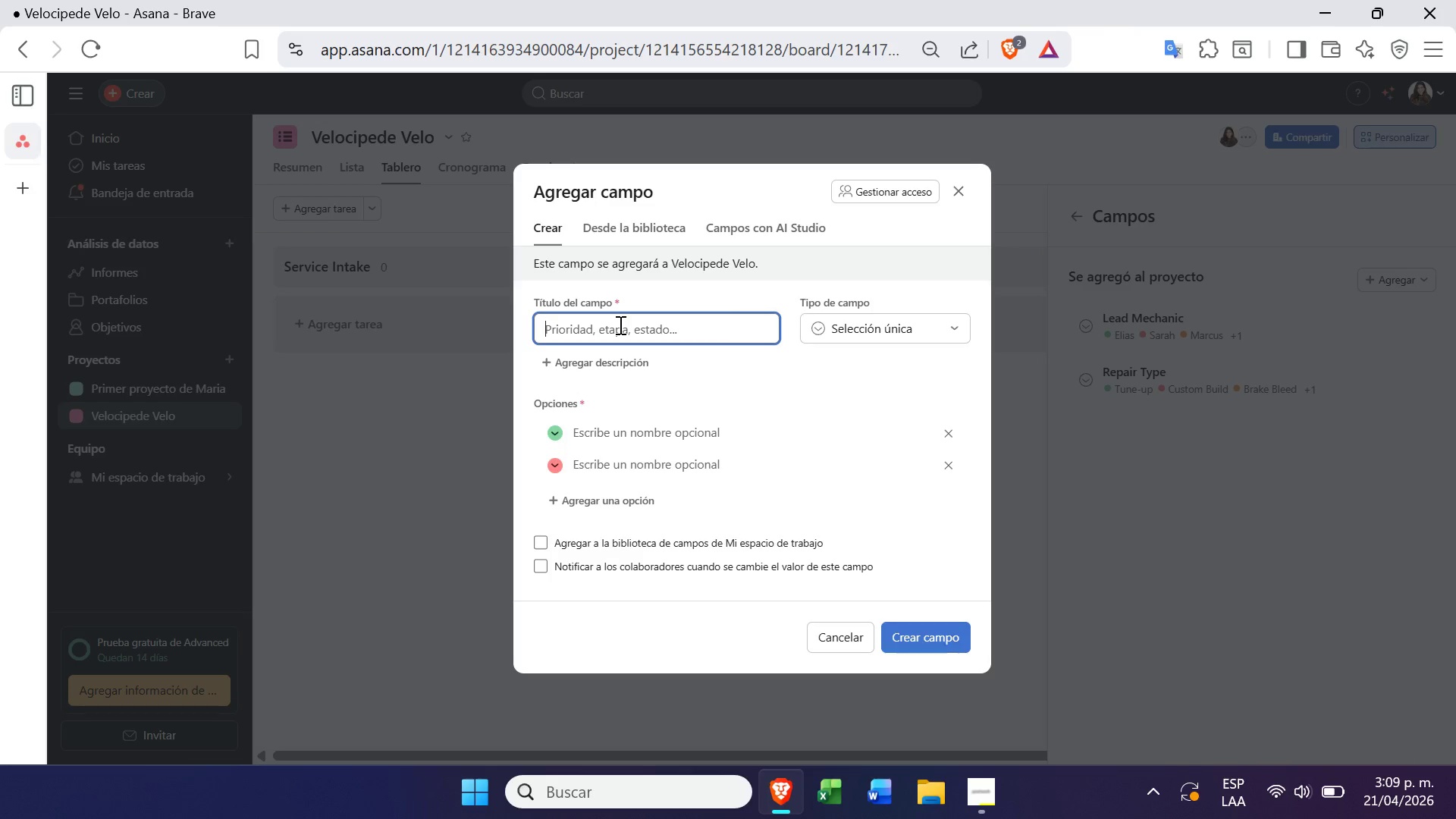 
key(Control+V)
 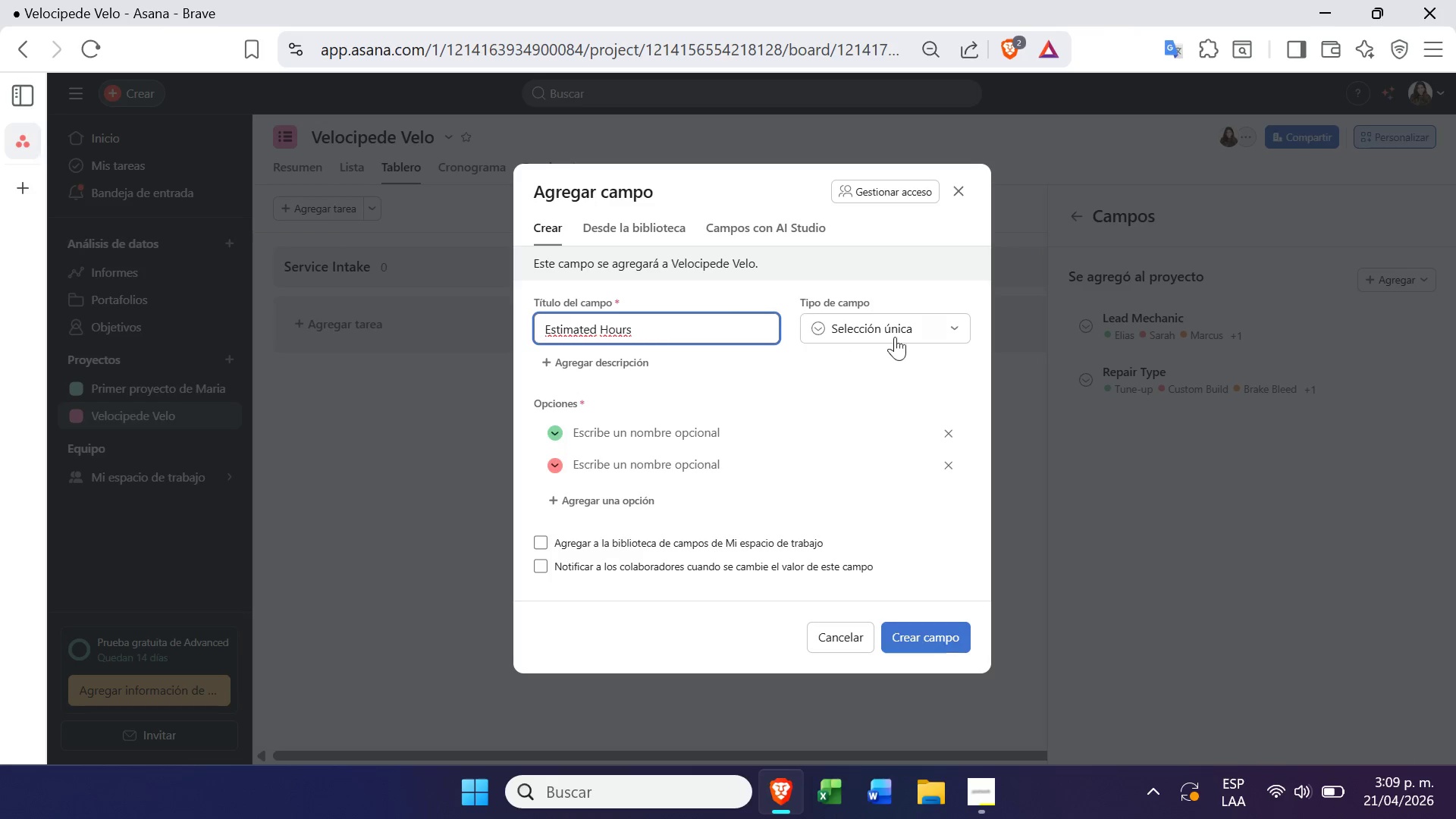 
left_click([902, 332])
 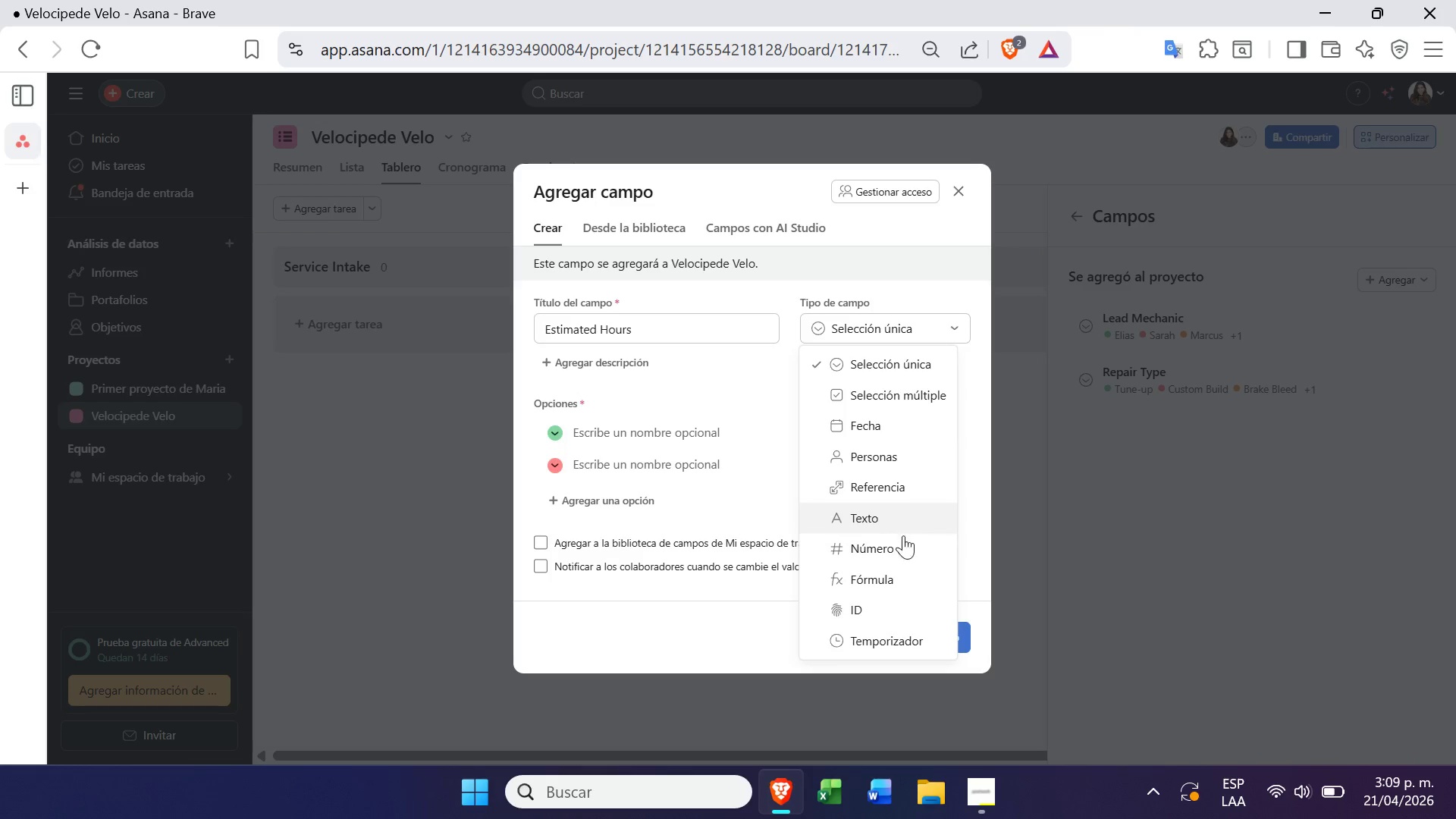 
left_click([902, 558])
 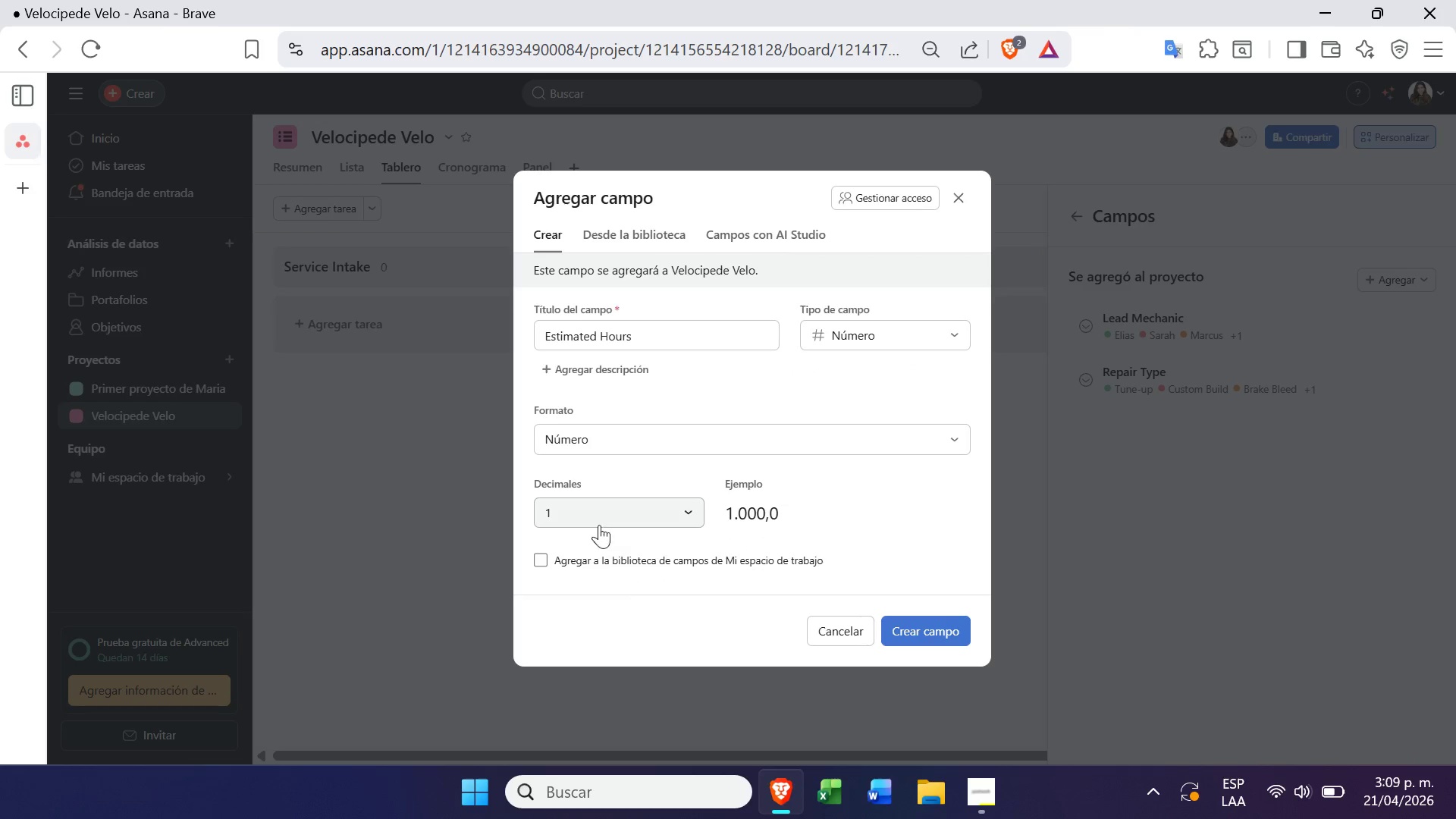 
left_click([928, 623])
 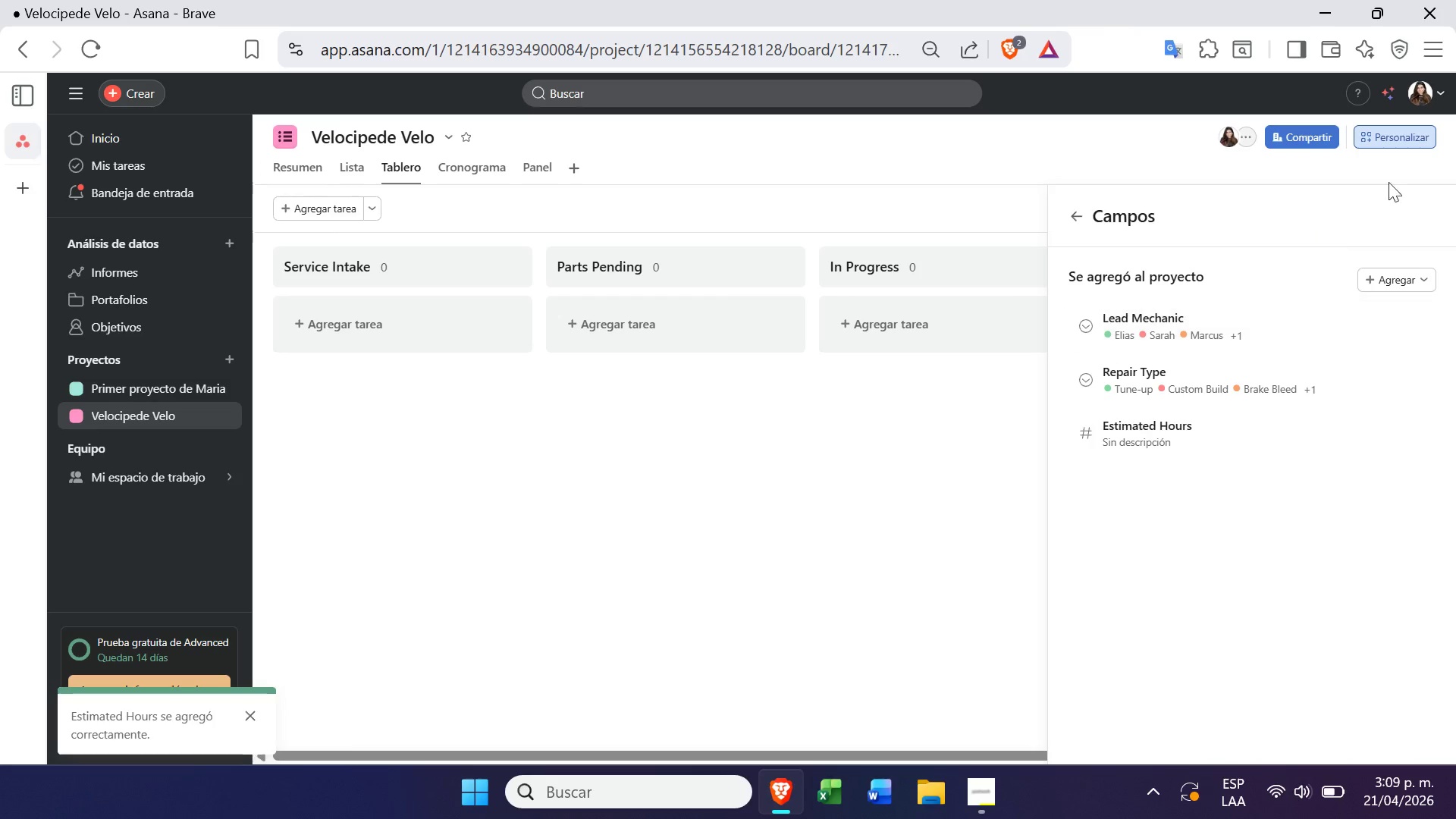 
left_click([1407, 268])
 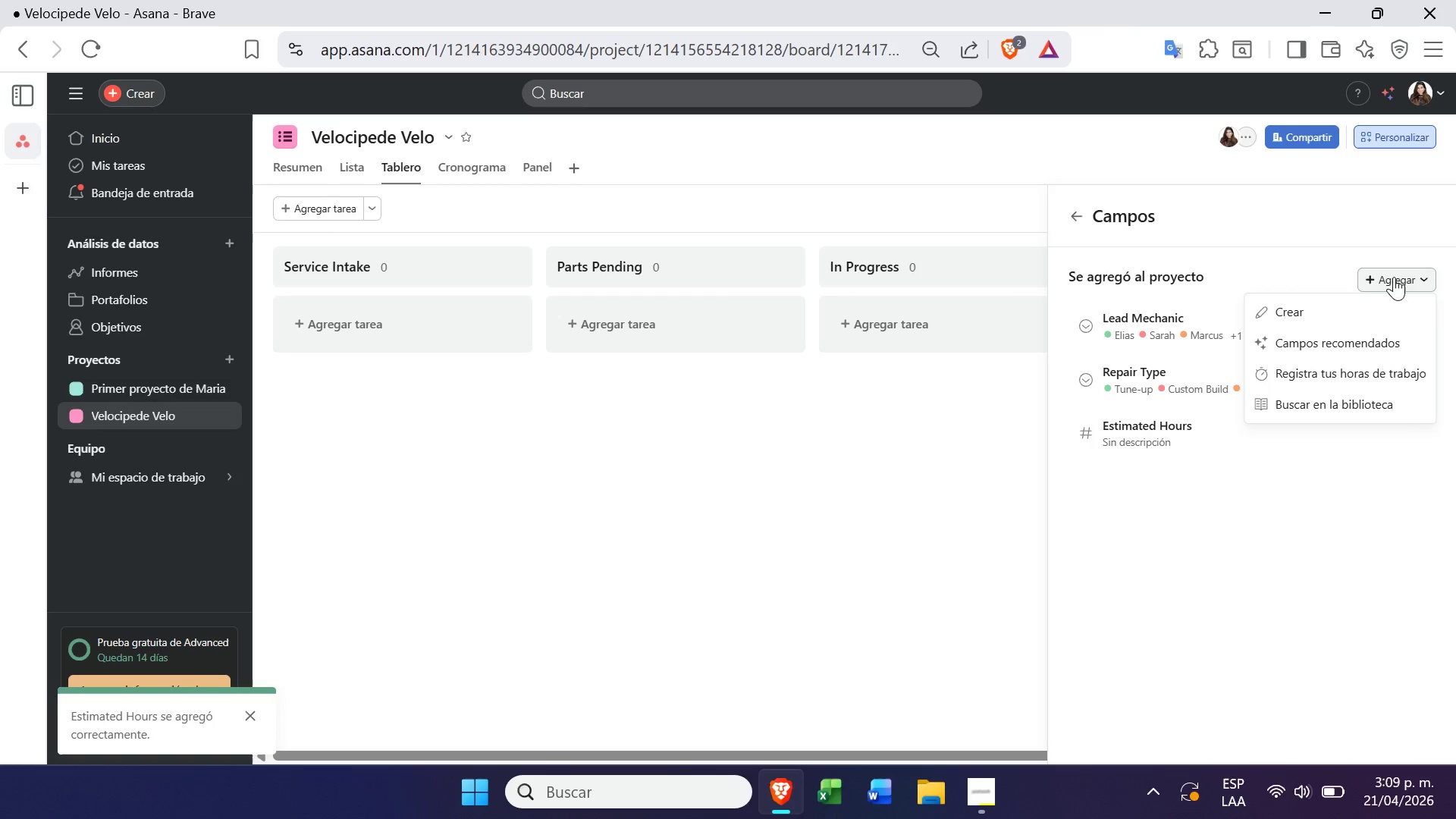 
left_click([1351, 305])
 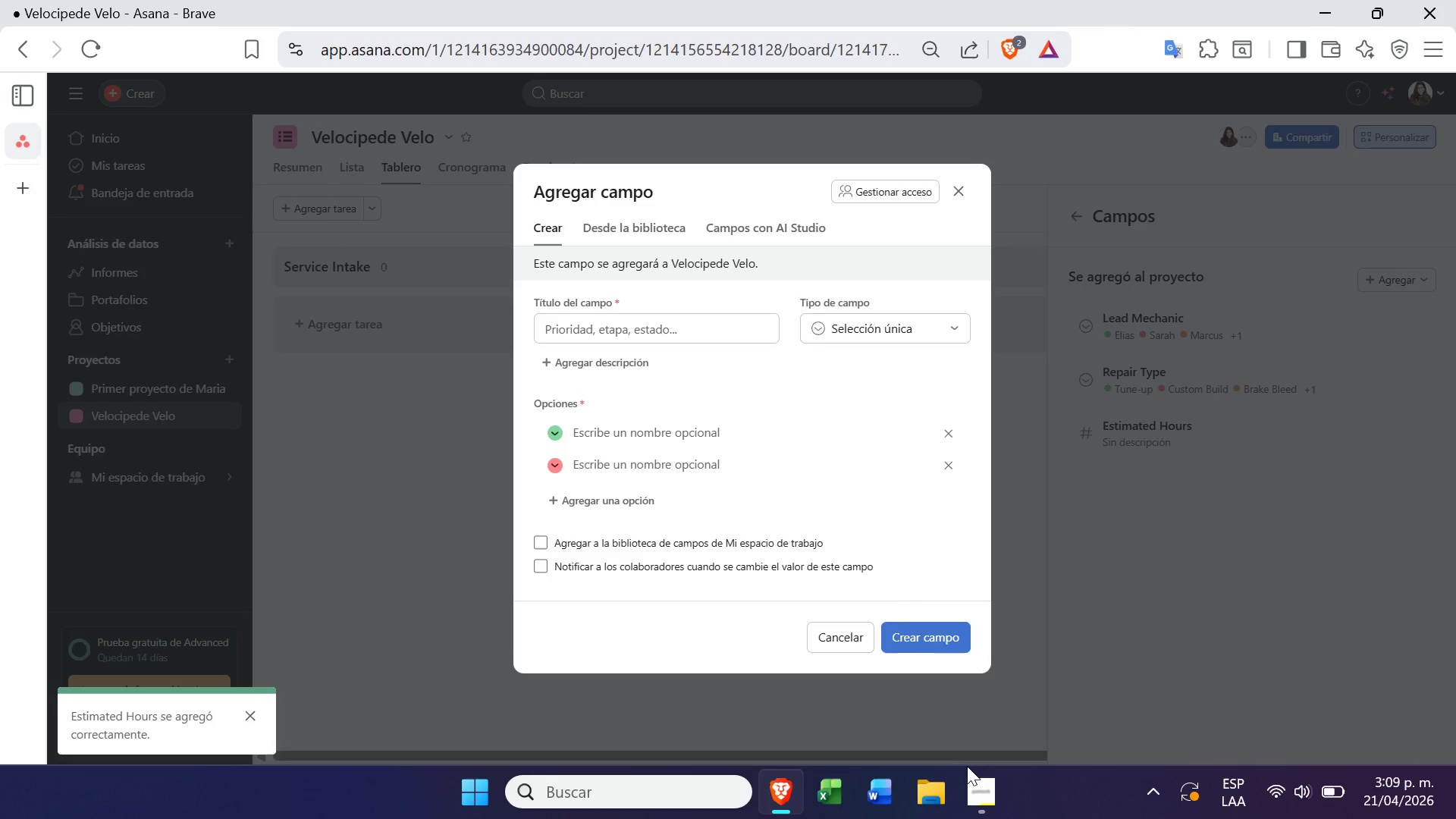 
left_click([974, 772])